 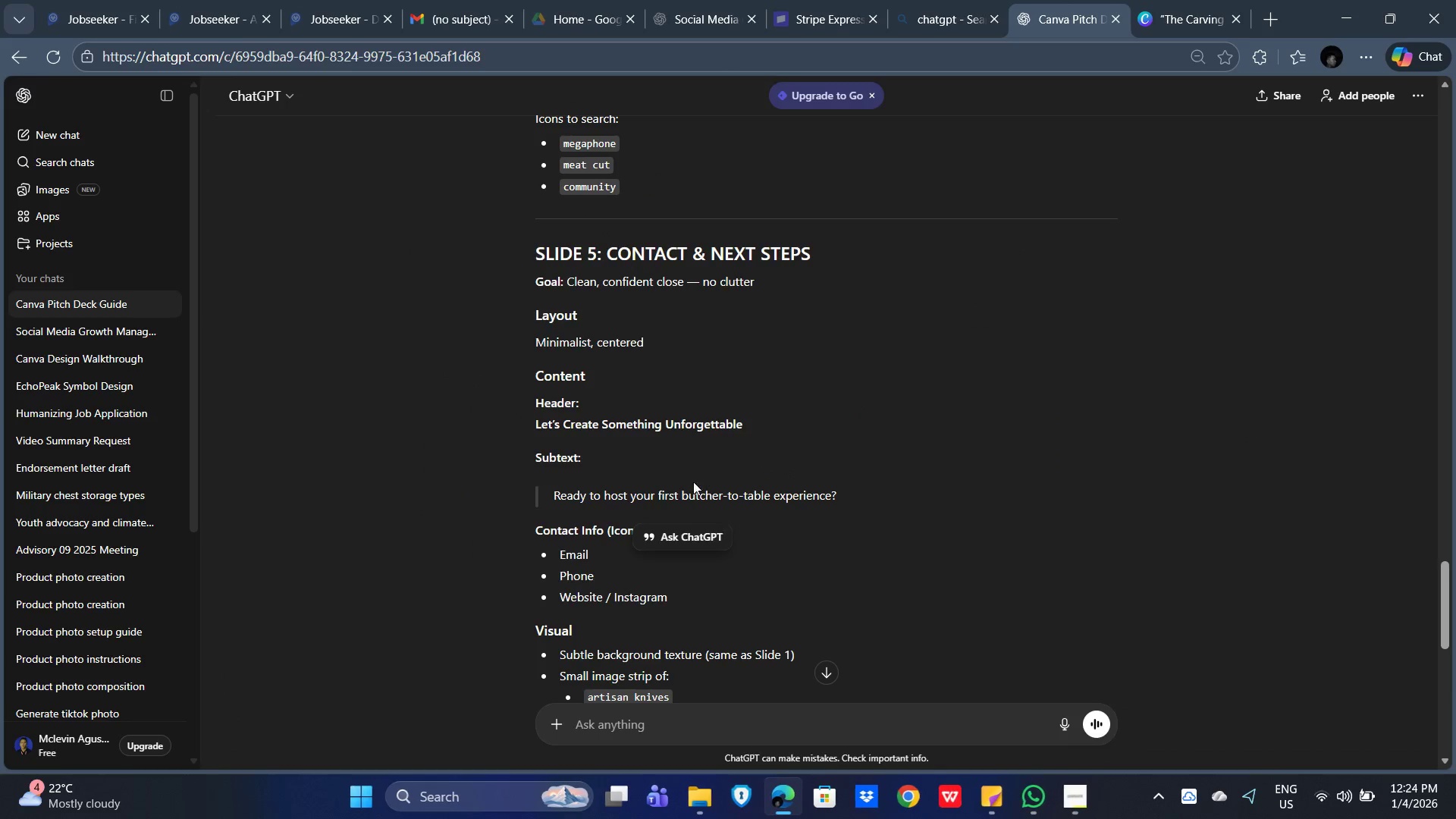 
scroll: coordinate [871, 397], scroll_direction: down, amount: 1.0
 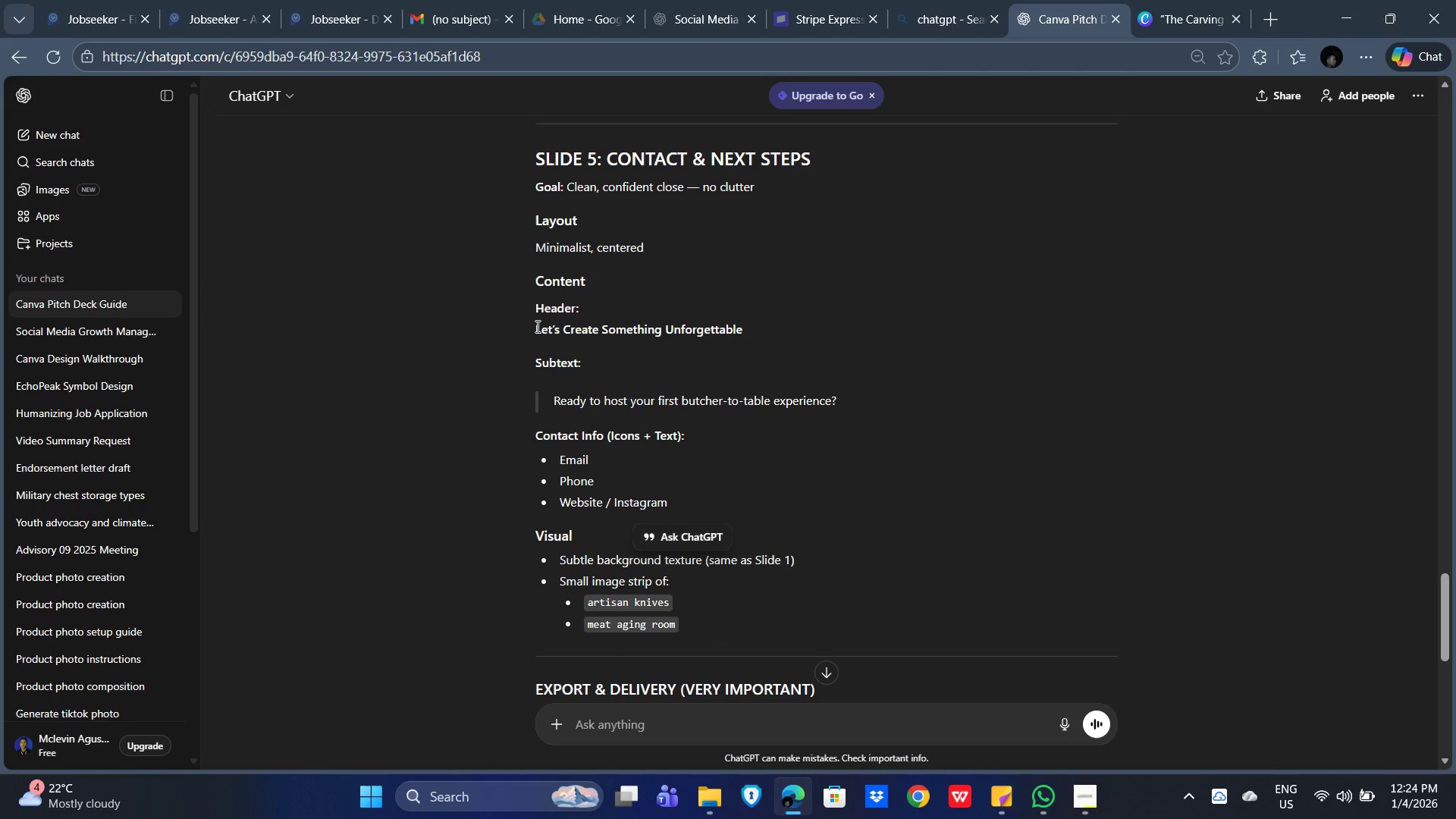 
left_click_drag(start_coordinate=[525, 331], to_coordinate=[748, 331])
 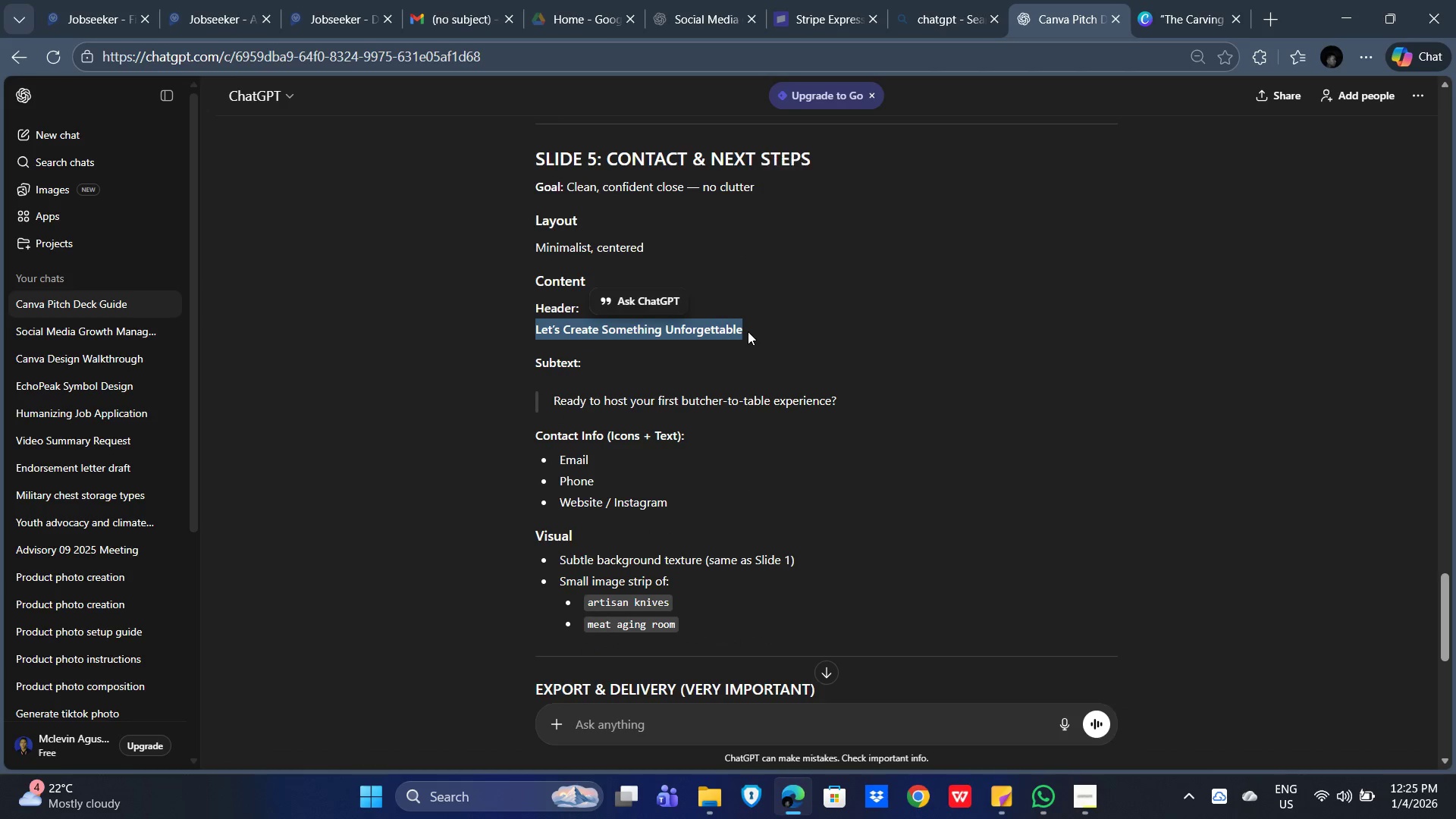 
key(Control+C)
 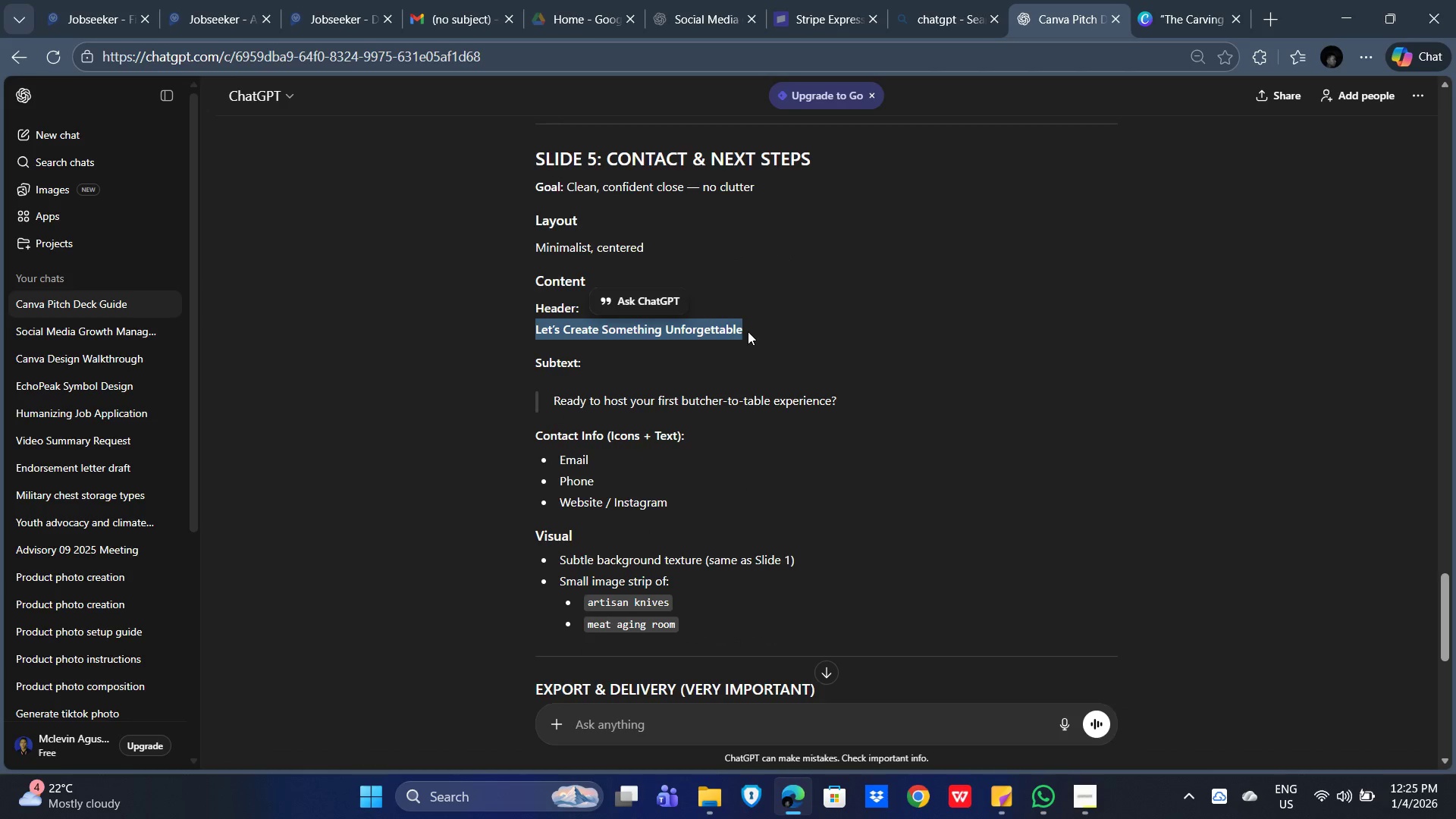 
key(Alt+AltLeft)
 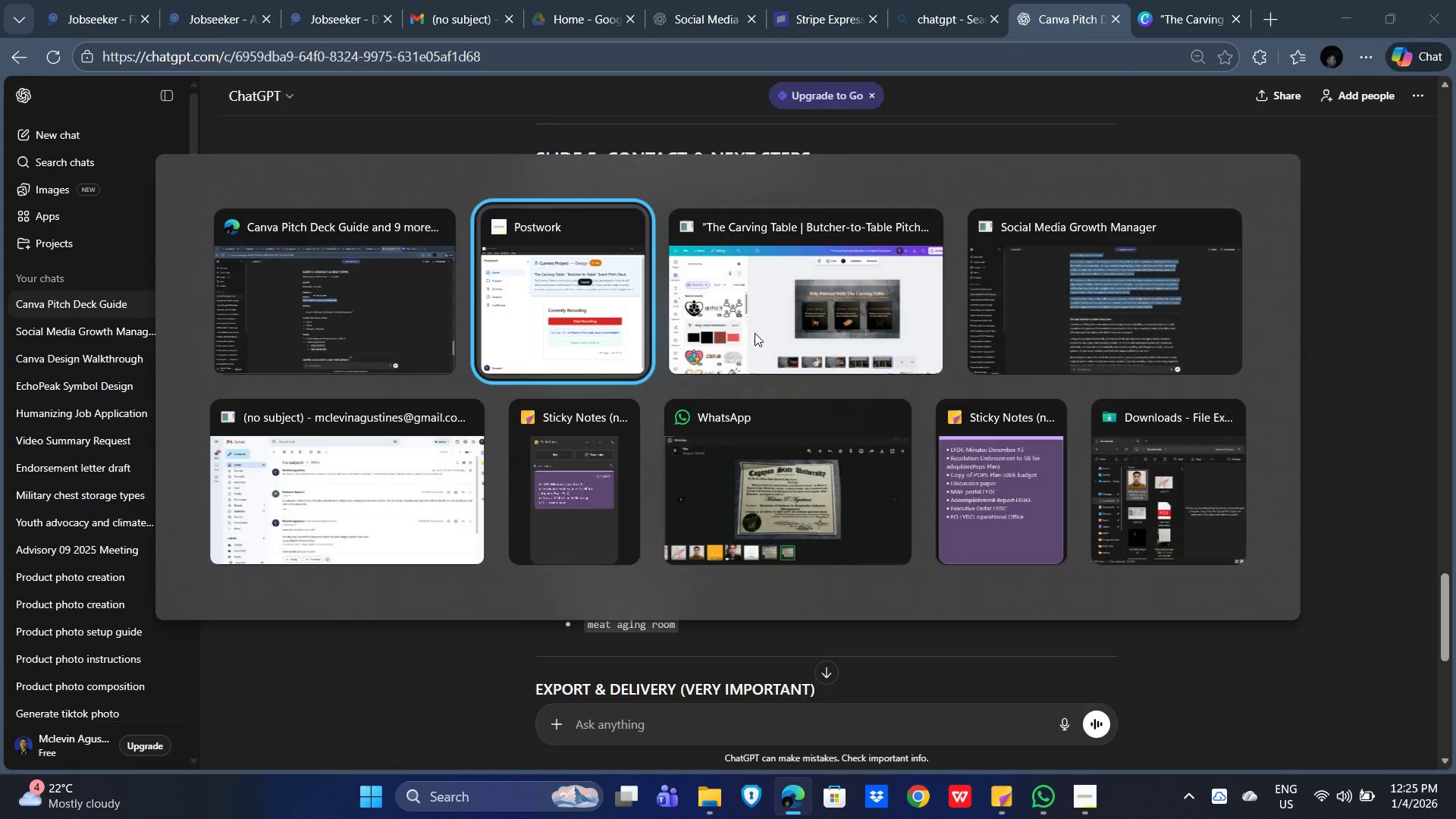 
key(Alt+Tab)